 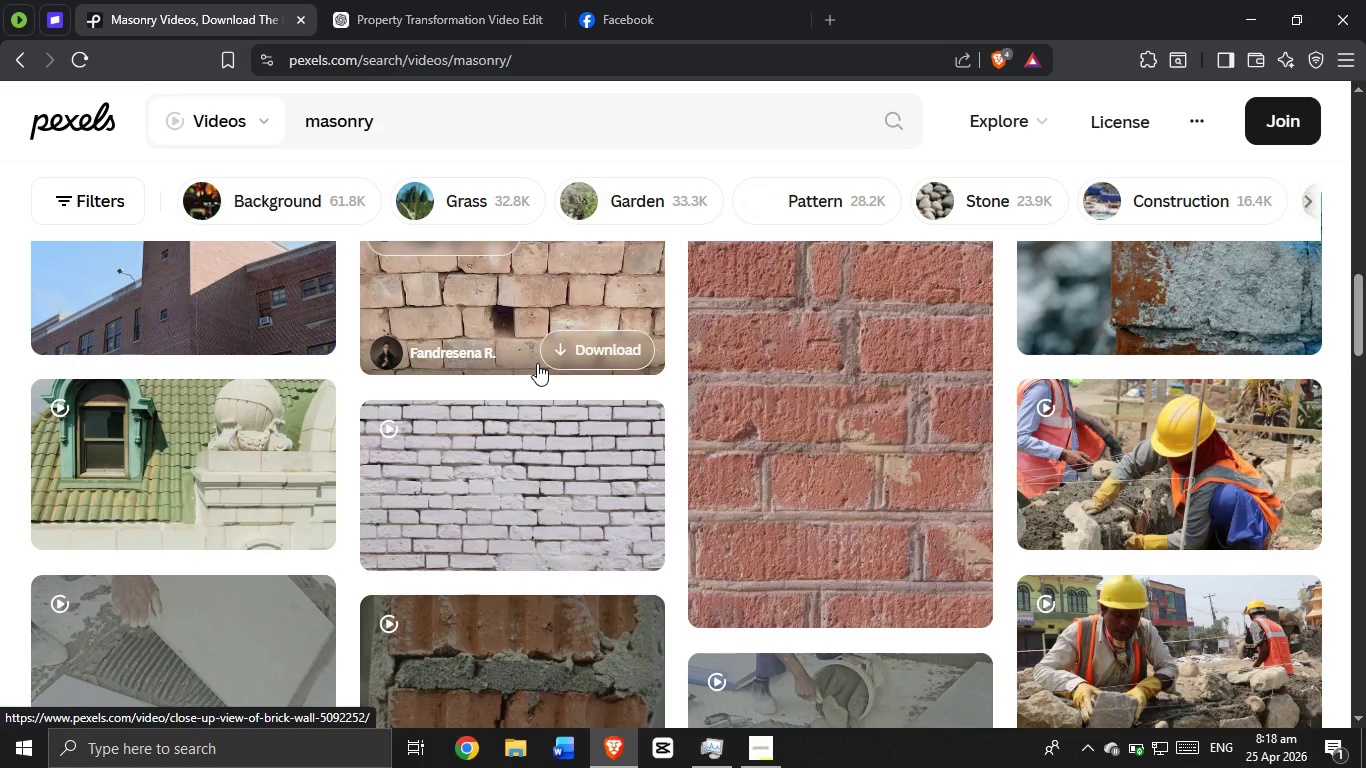 
scroll: coordinate [530, 377], scroll_direction: down, amount: 2.0
 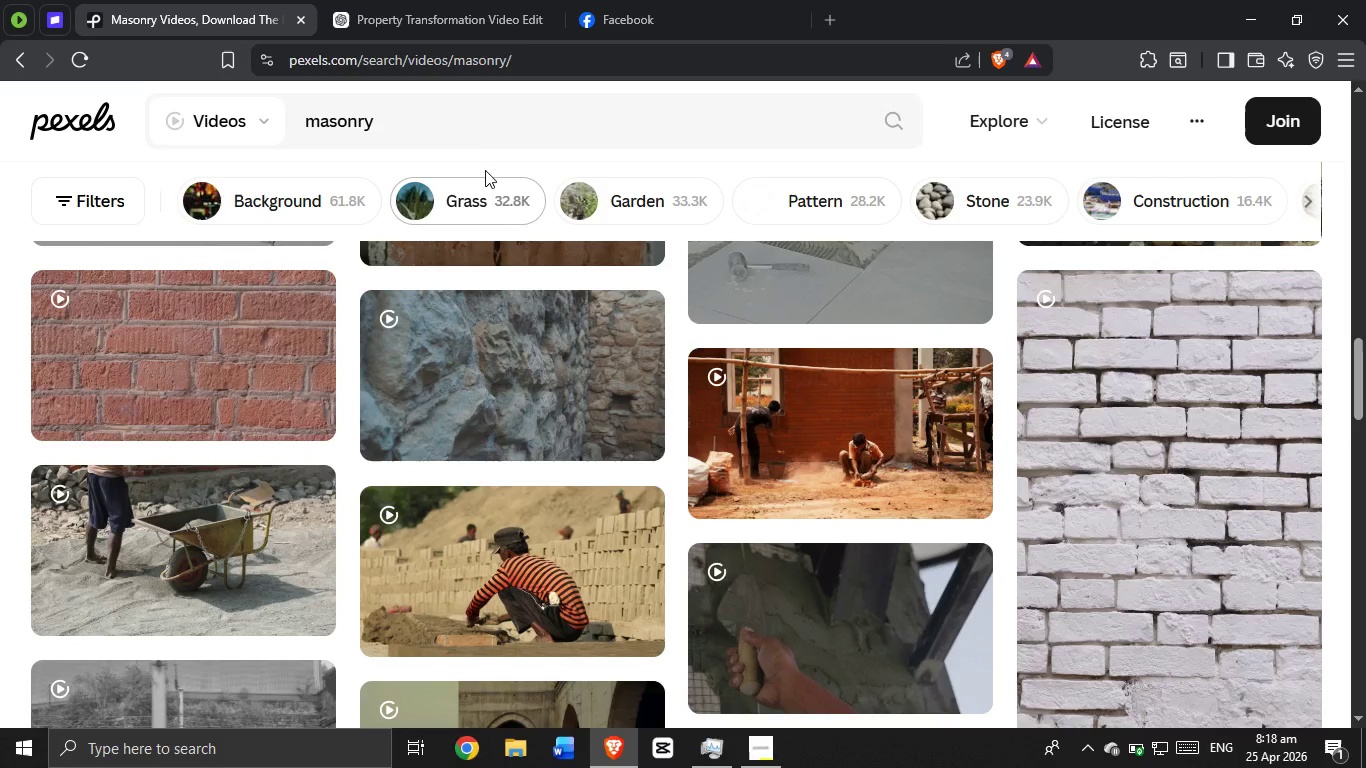 
double_click([417, 112])
 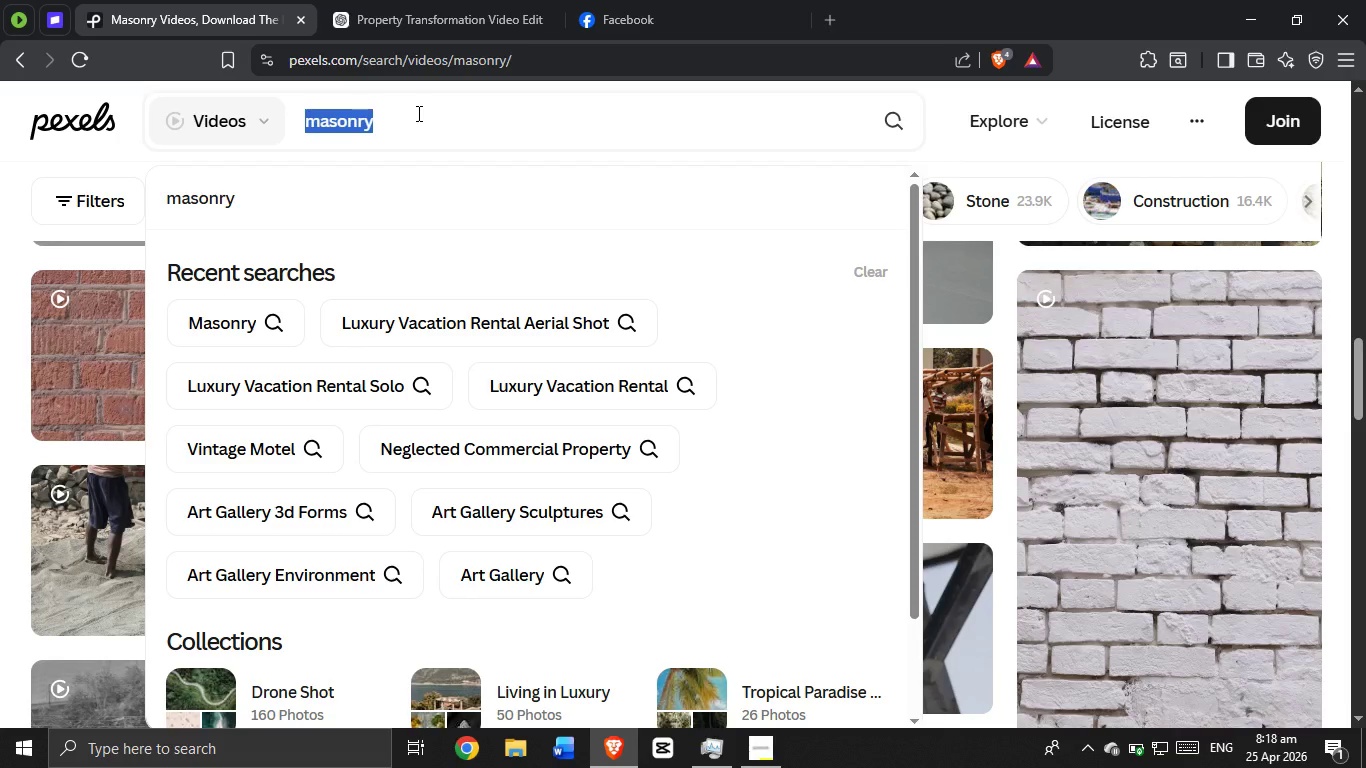 
key(Backspace)
type(tools for masonry)
 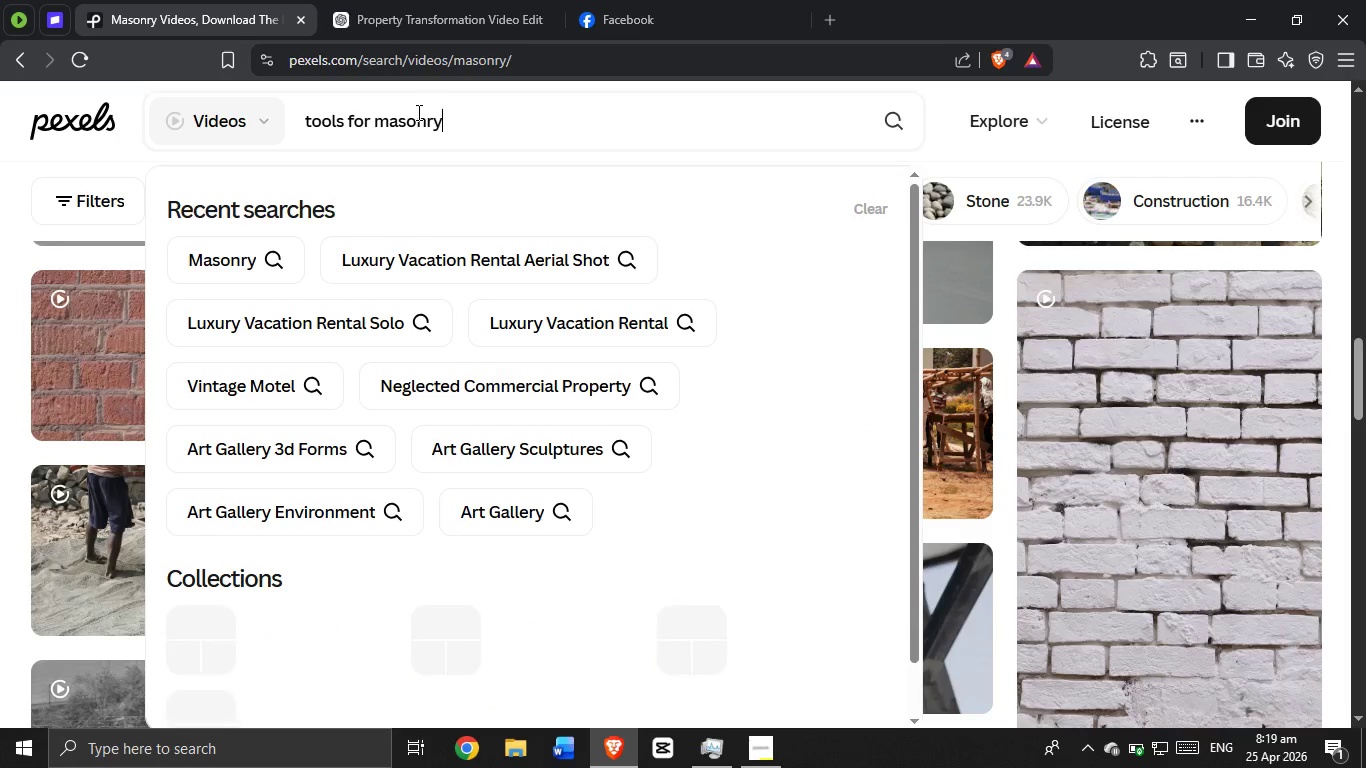 
key(Enter)
 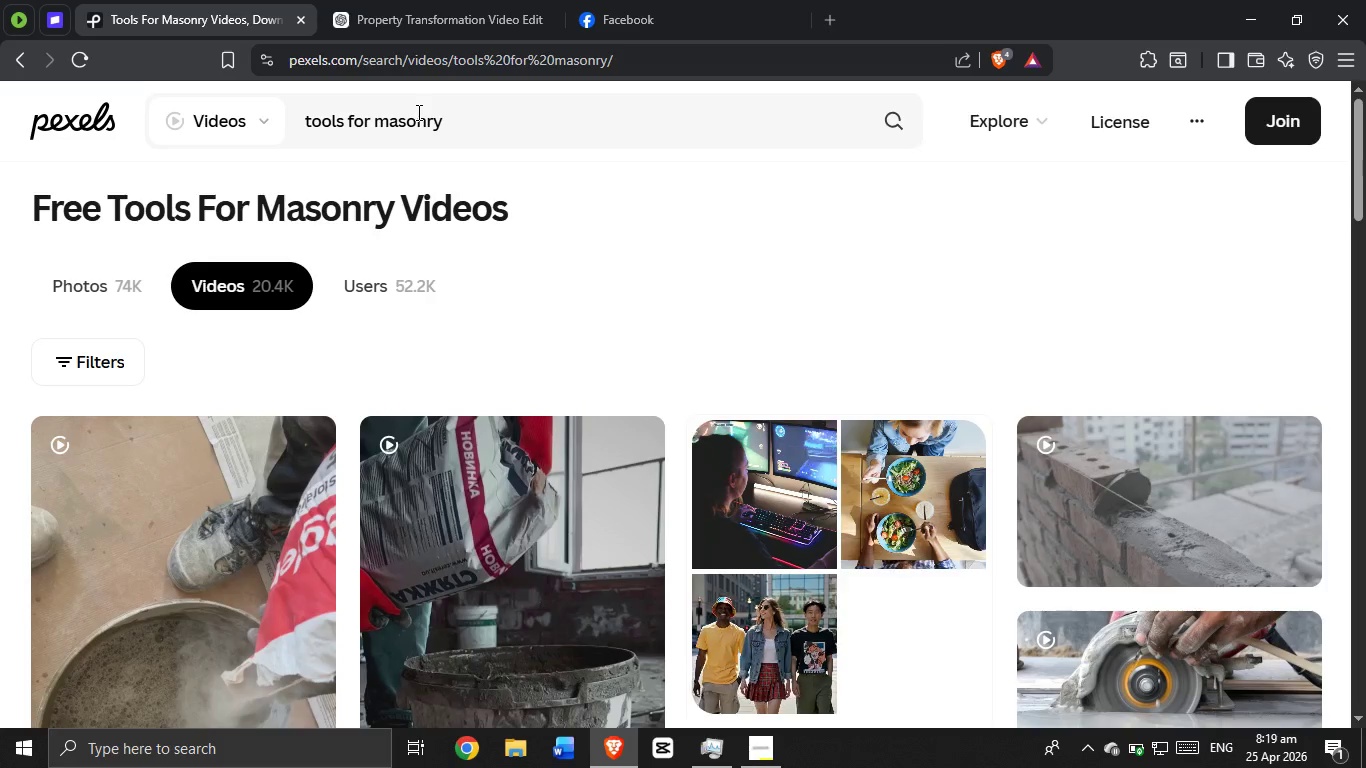 
wait(5.59)
 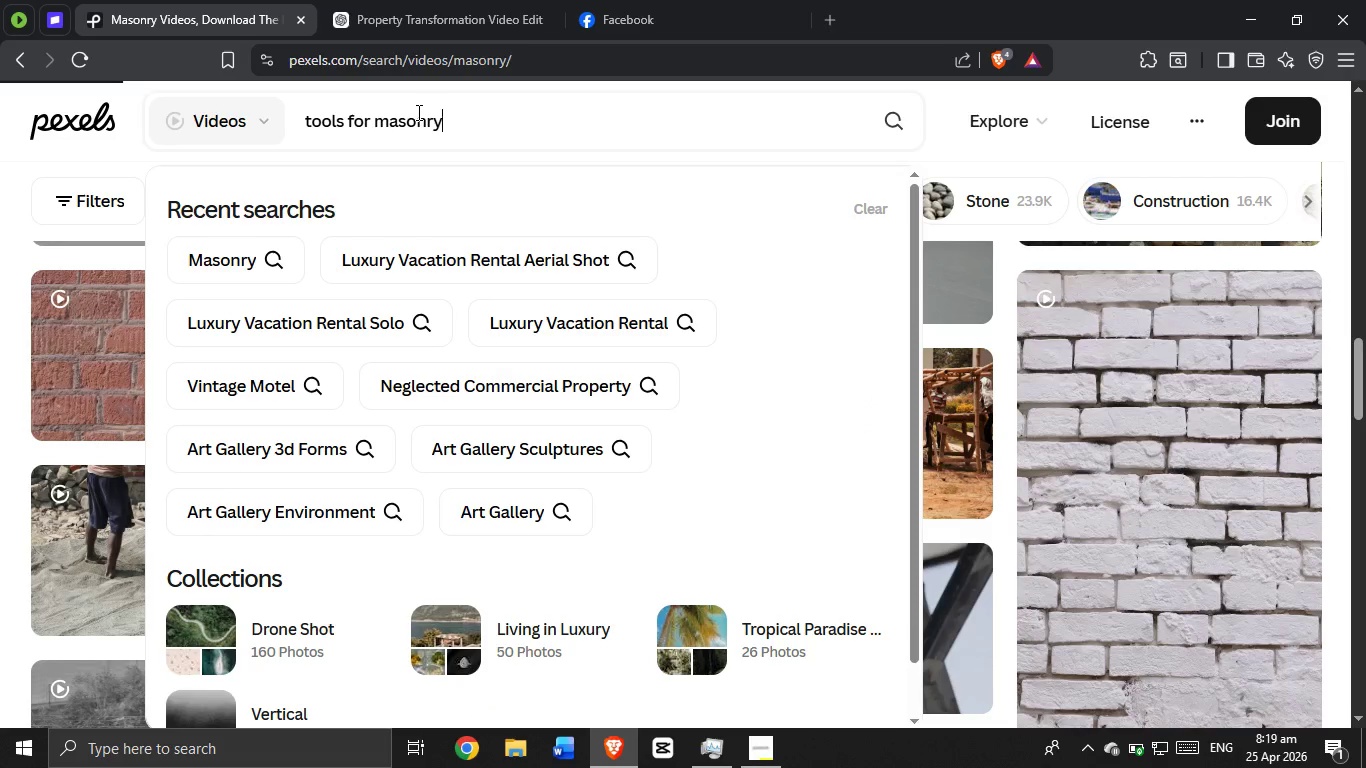 
scroll: coordinate [834, 472], scroll_direction: down, amount: 5.0
 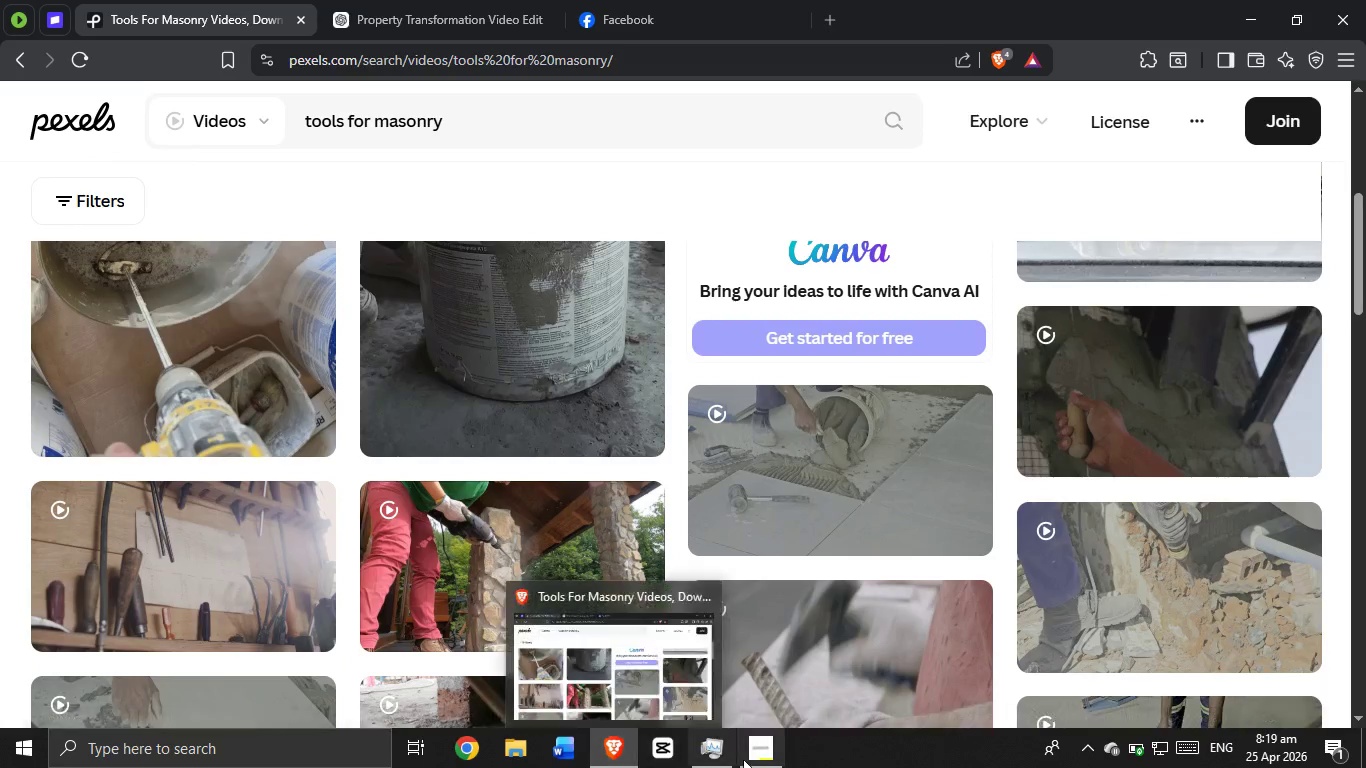 
left_click([755, 762])